 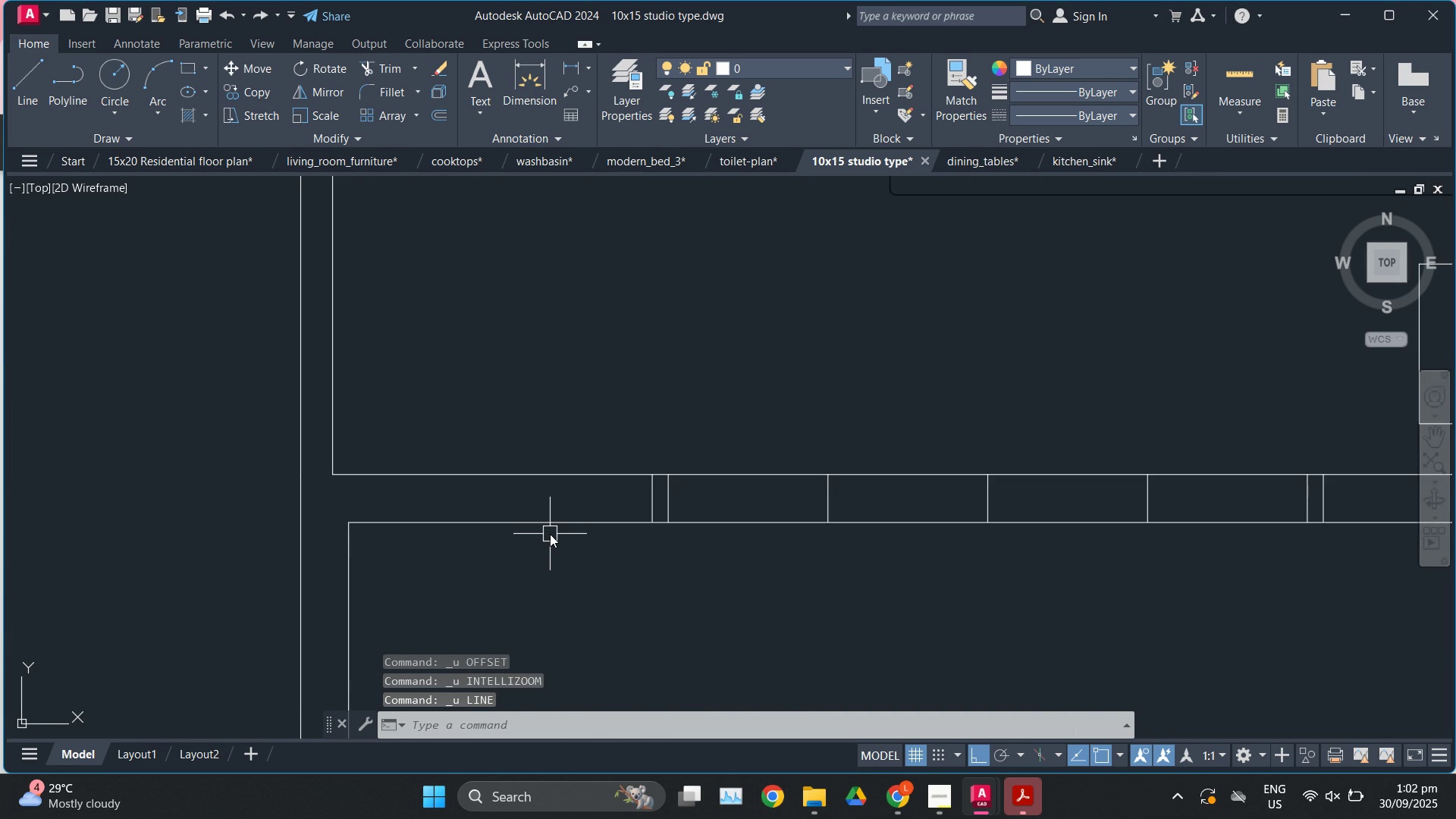 
key(Control+Z)
 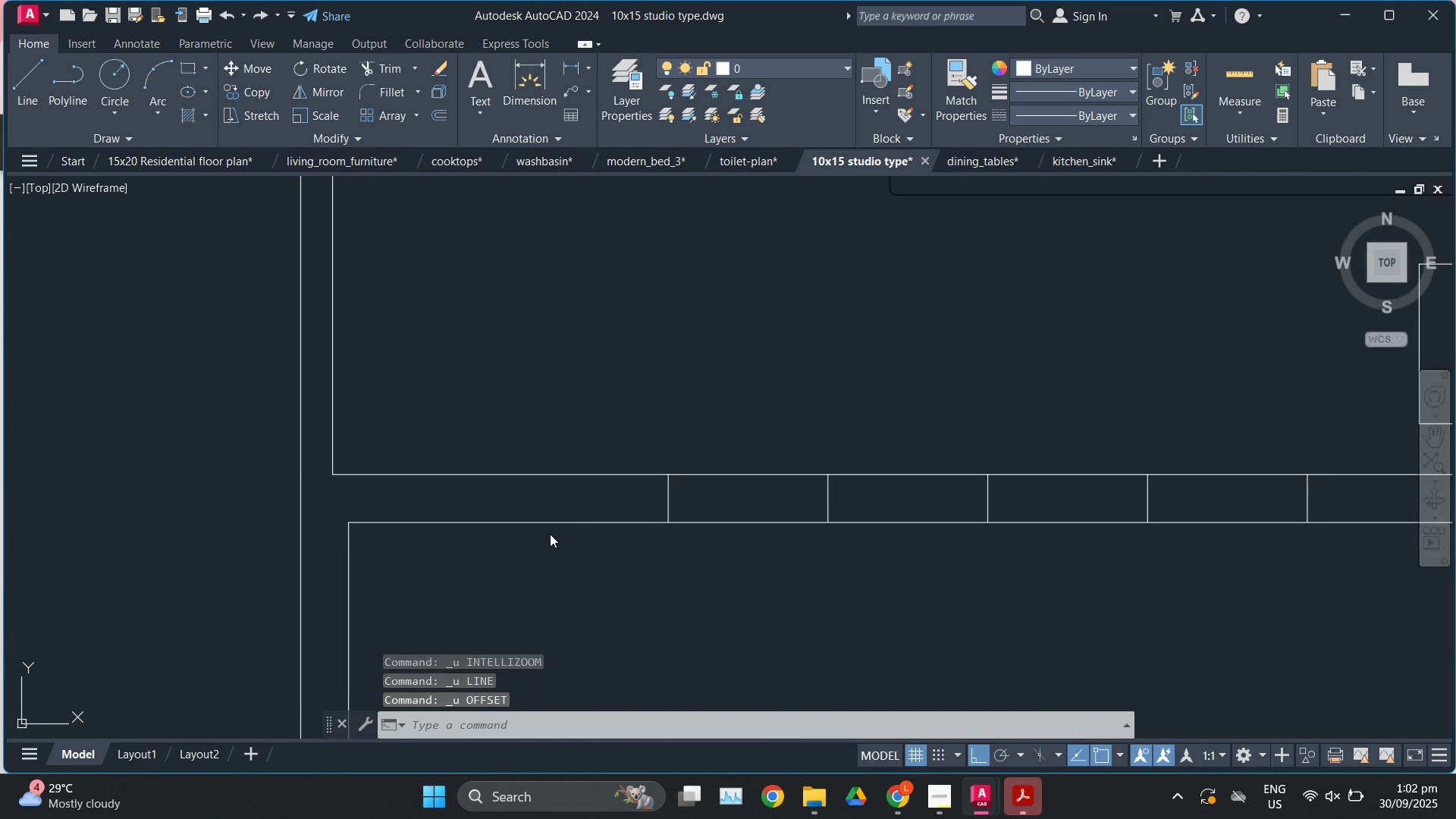 
key(Control+Z)
 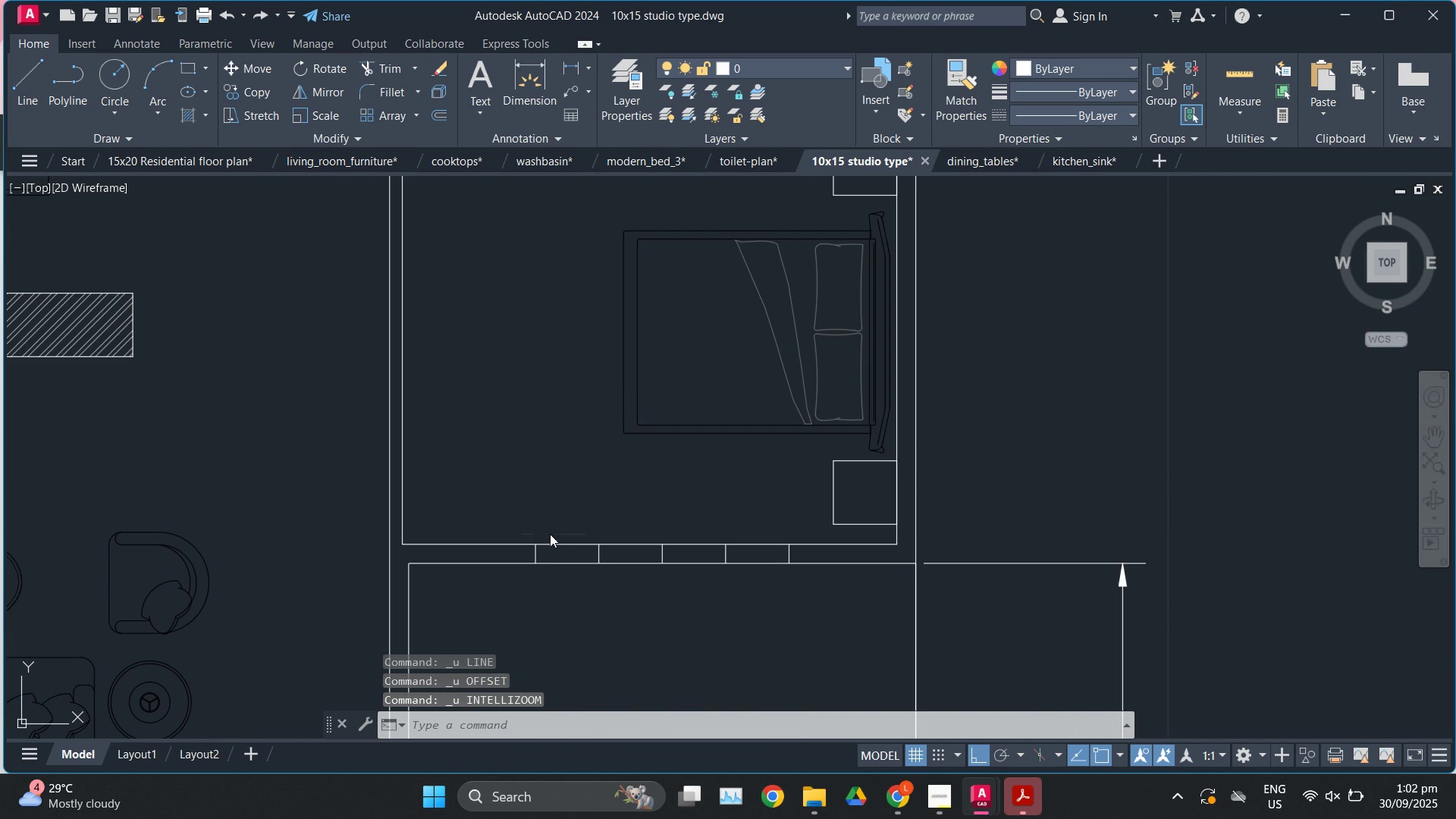 
key(Control+Z)
 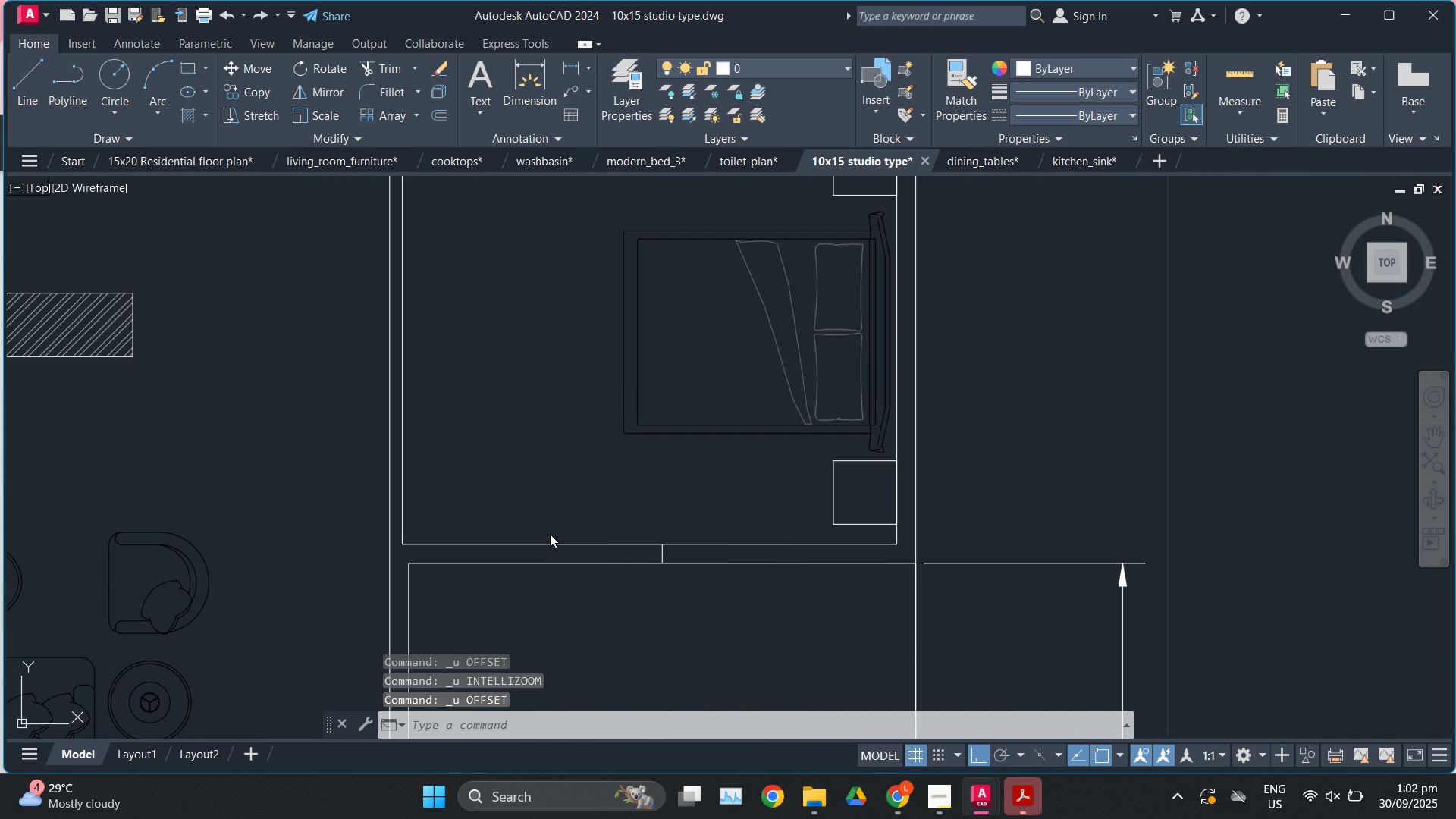 
key(Control+Z)
 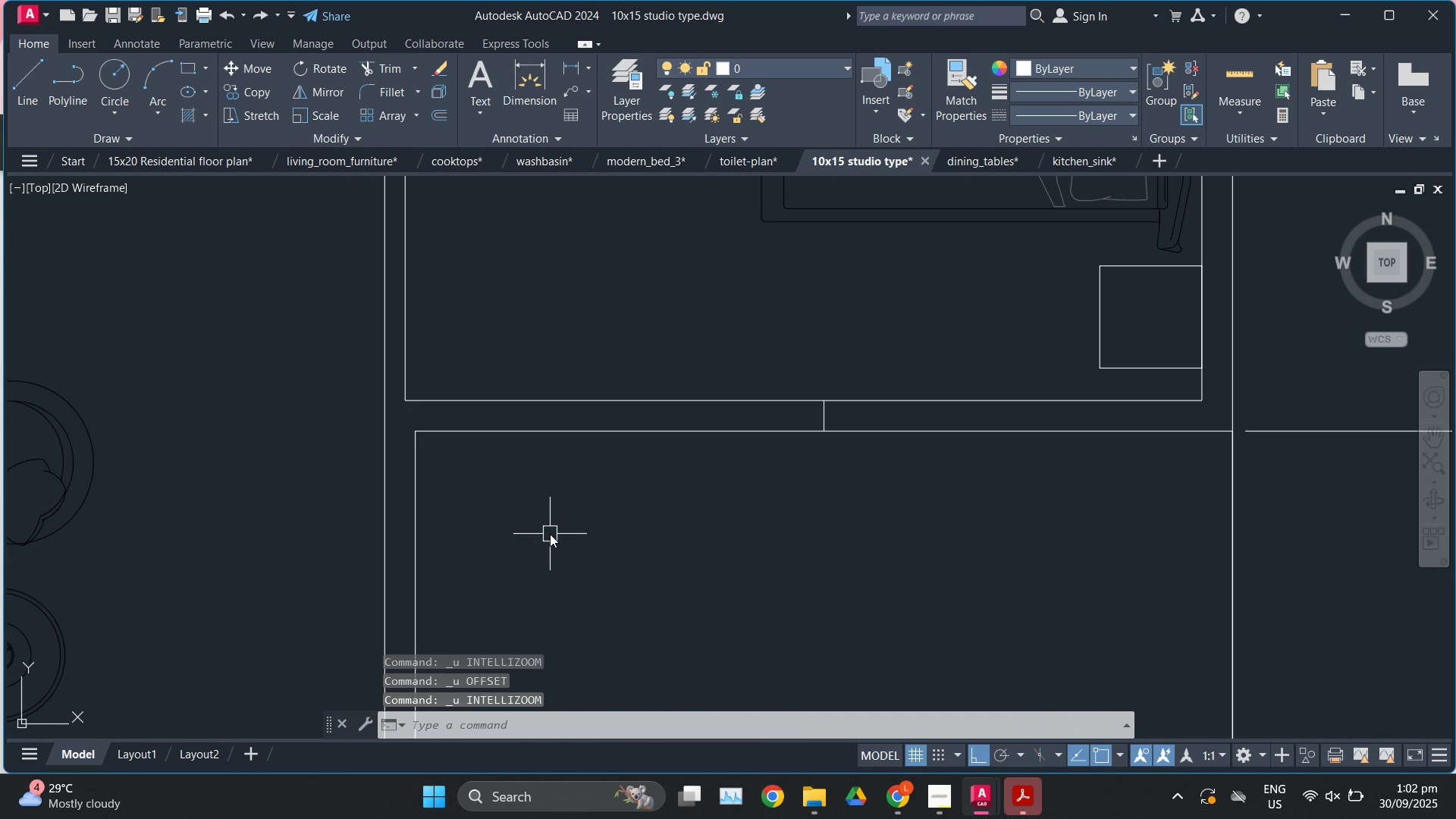 
key(Control+Z)
 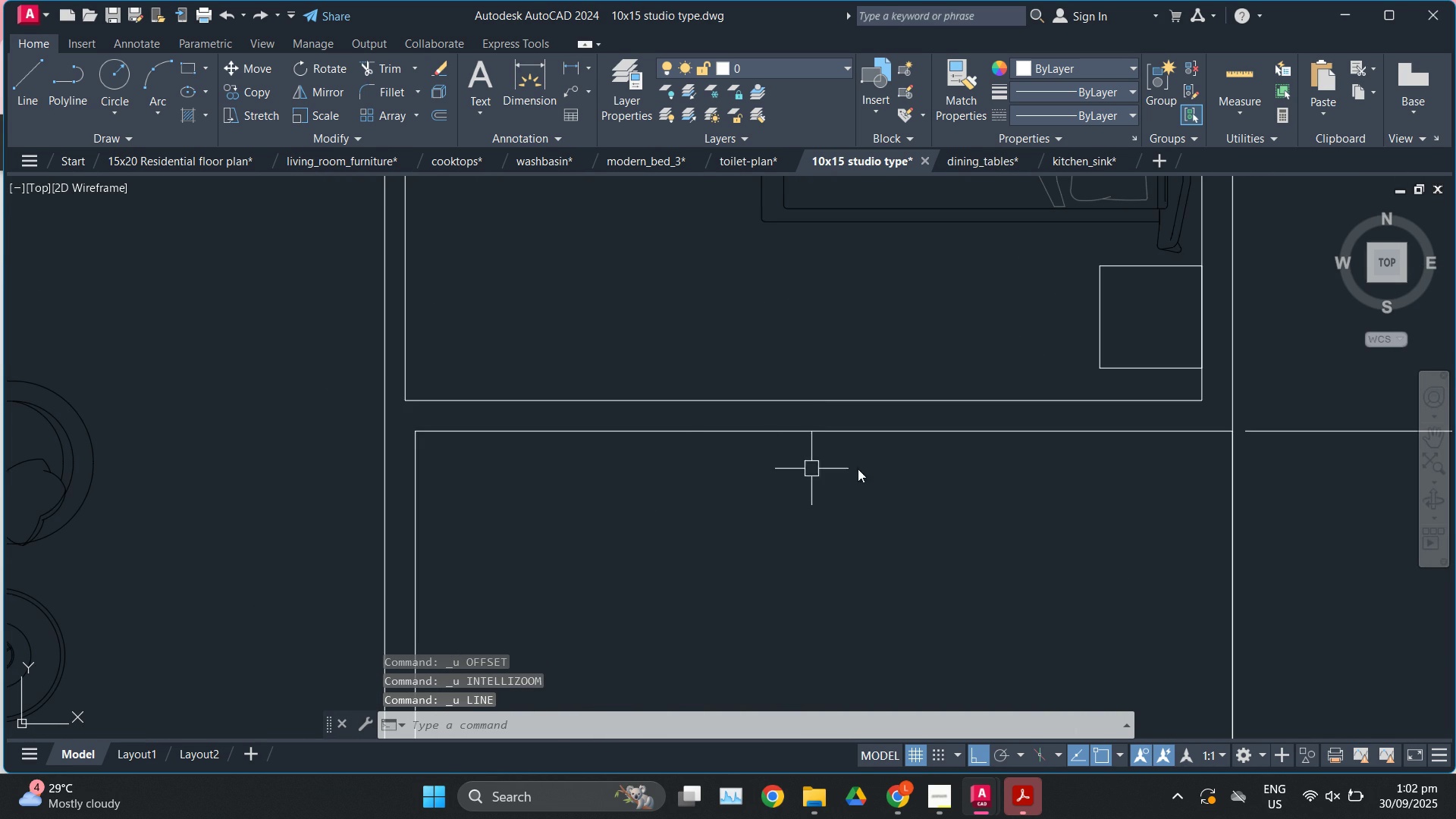 
scroll: coordinate [1026, 435], scroll_direction: down, amount: 5.0